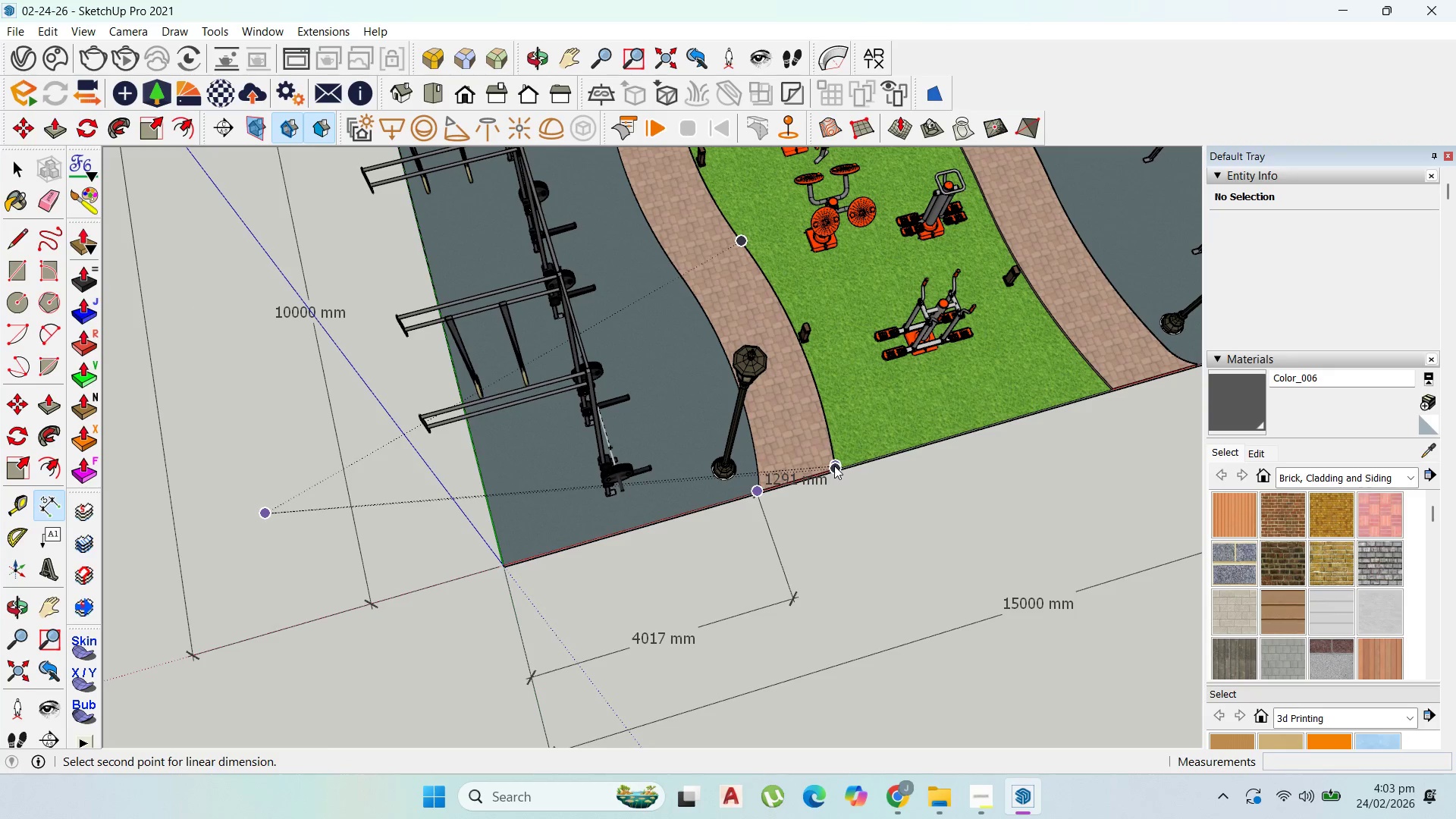 
scroll: coordinate [802, 485], scroll_direction: up, amount: 8.0
 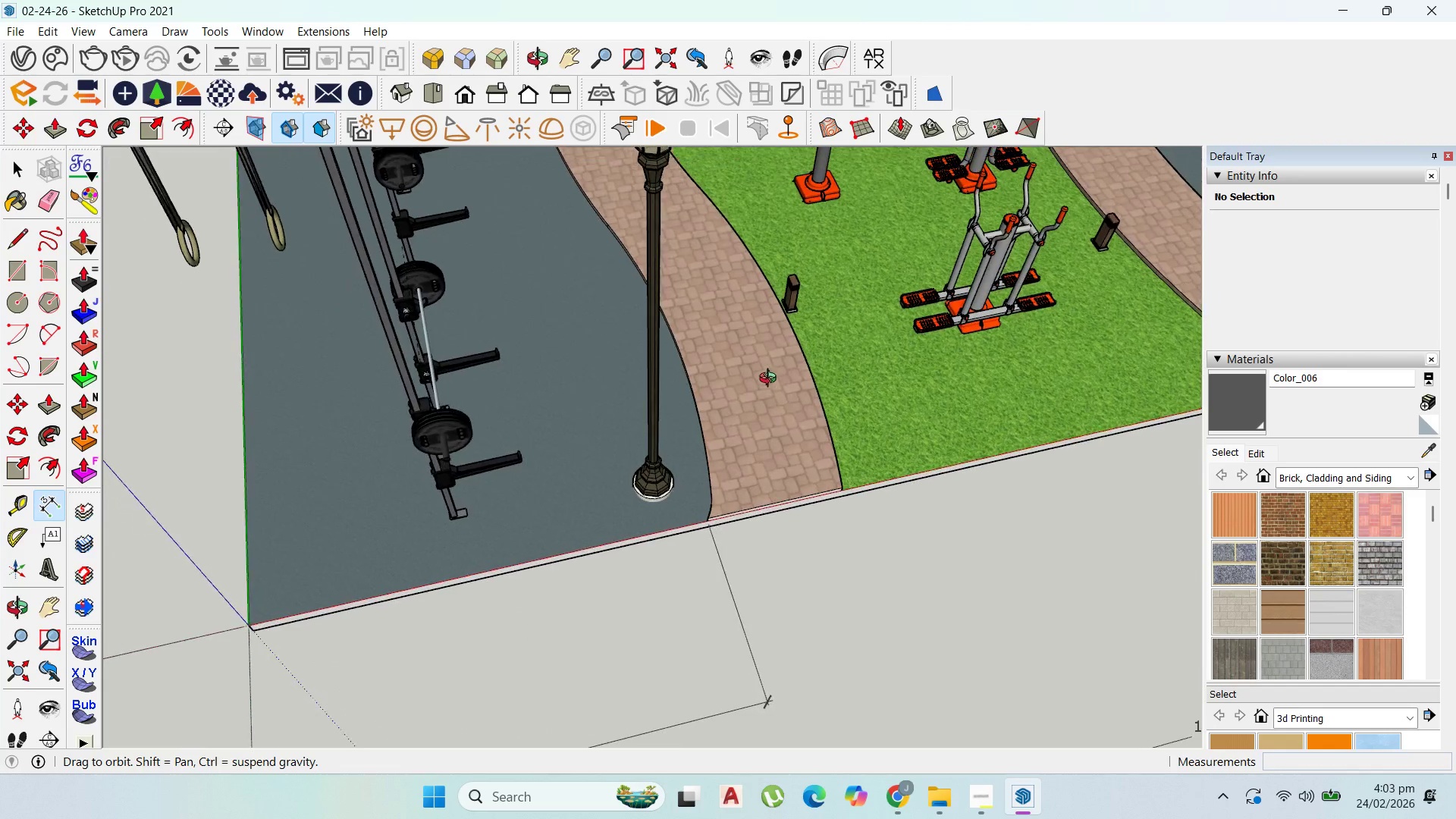 
key(Escape)
 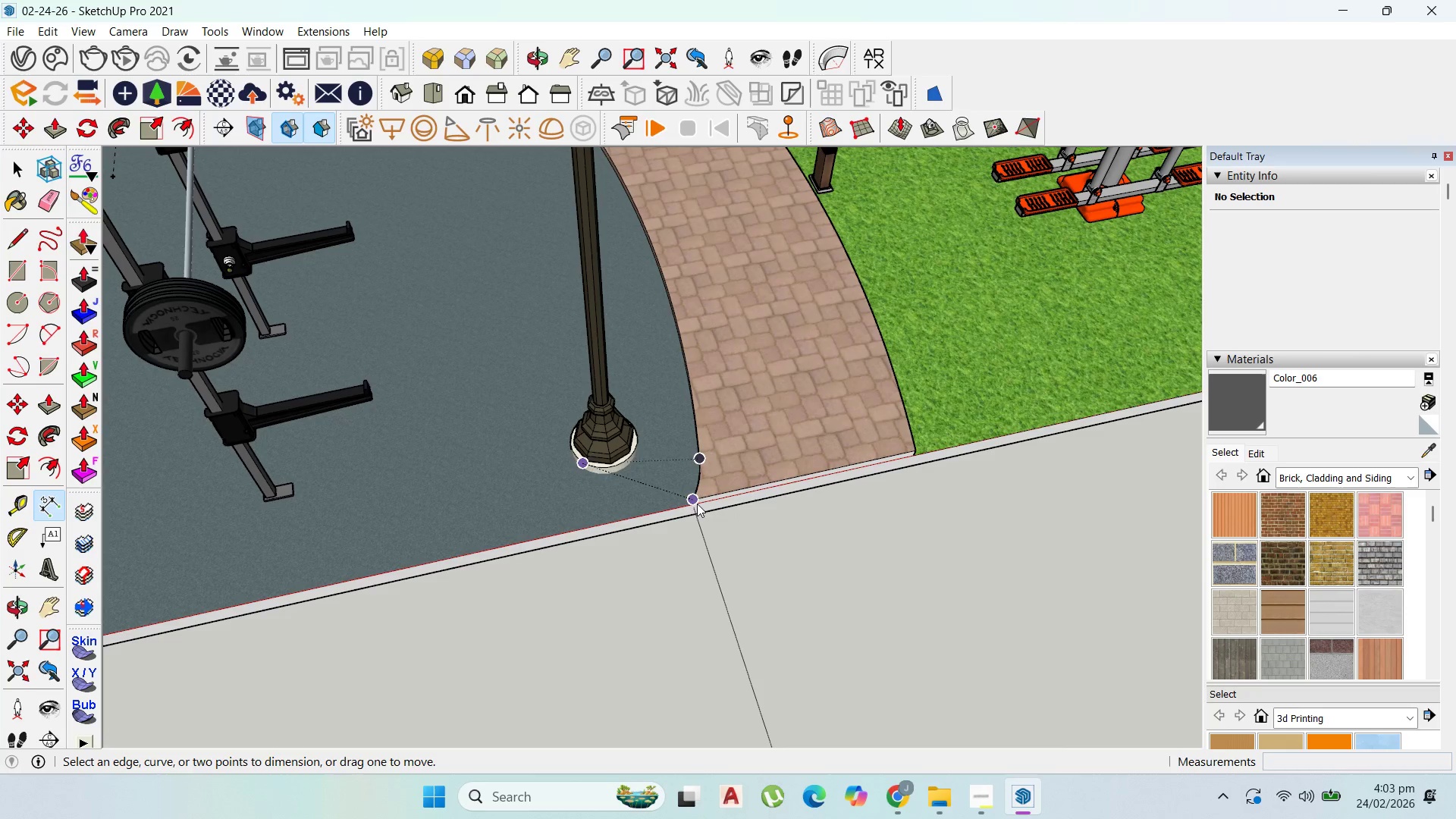 
scroll: coordinate [698, 502], scroll_direction: up, amount: 15.0
 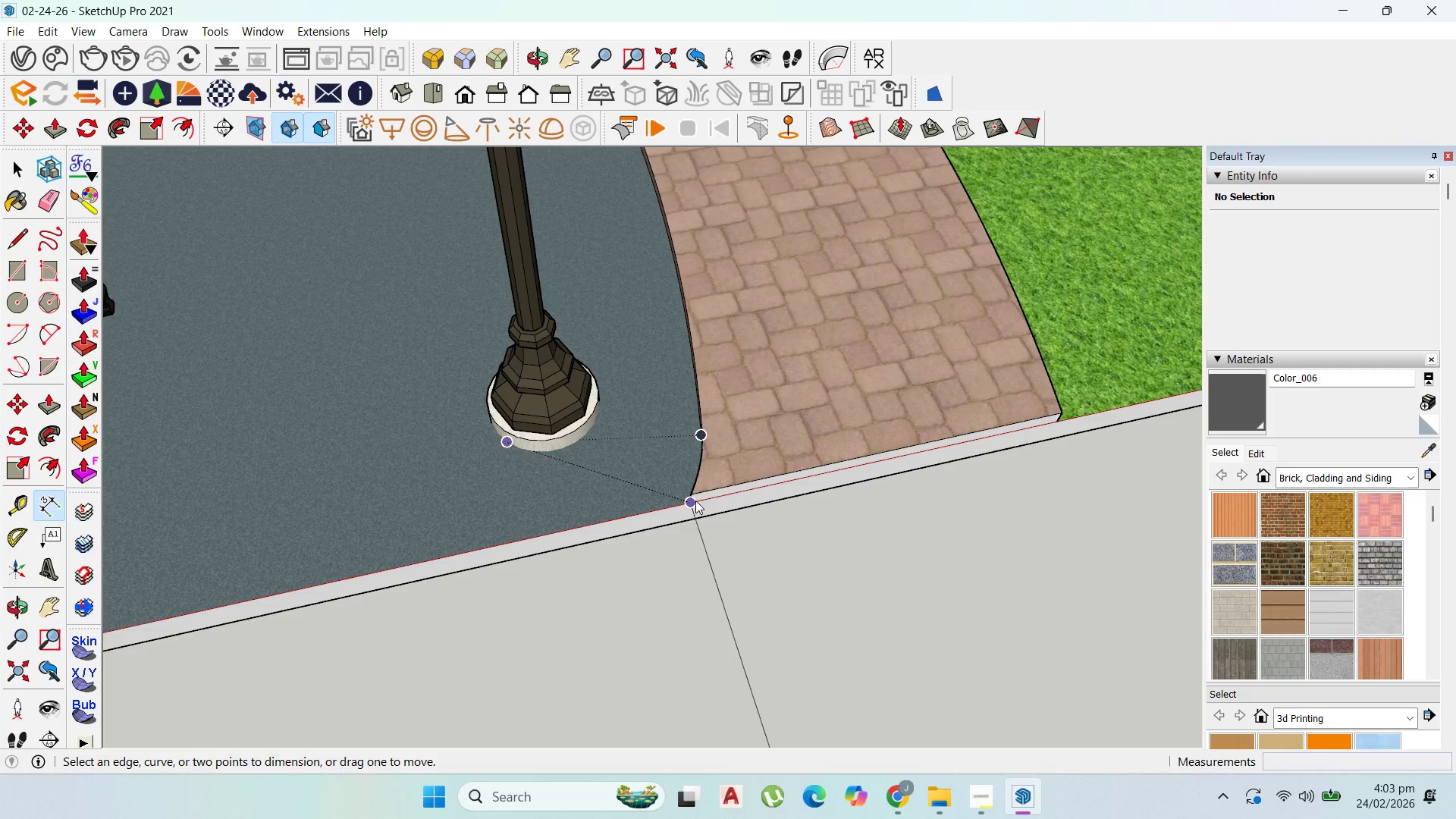 
left_click_drag(start_coordinate=[695, 500], to_coordinate=[707, 499])
 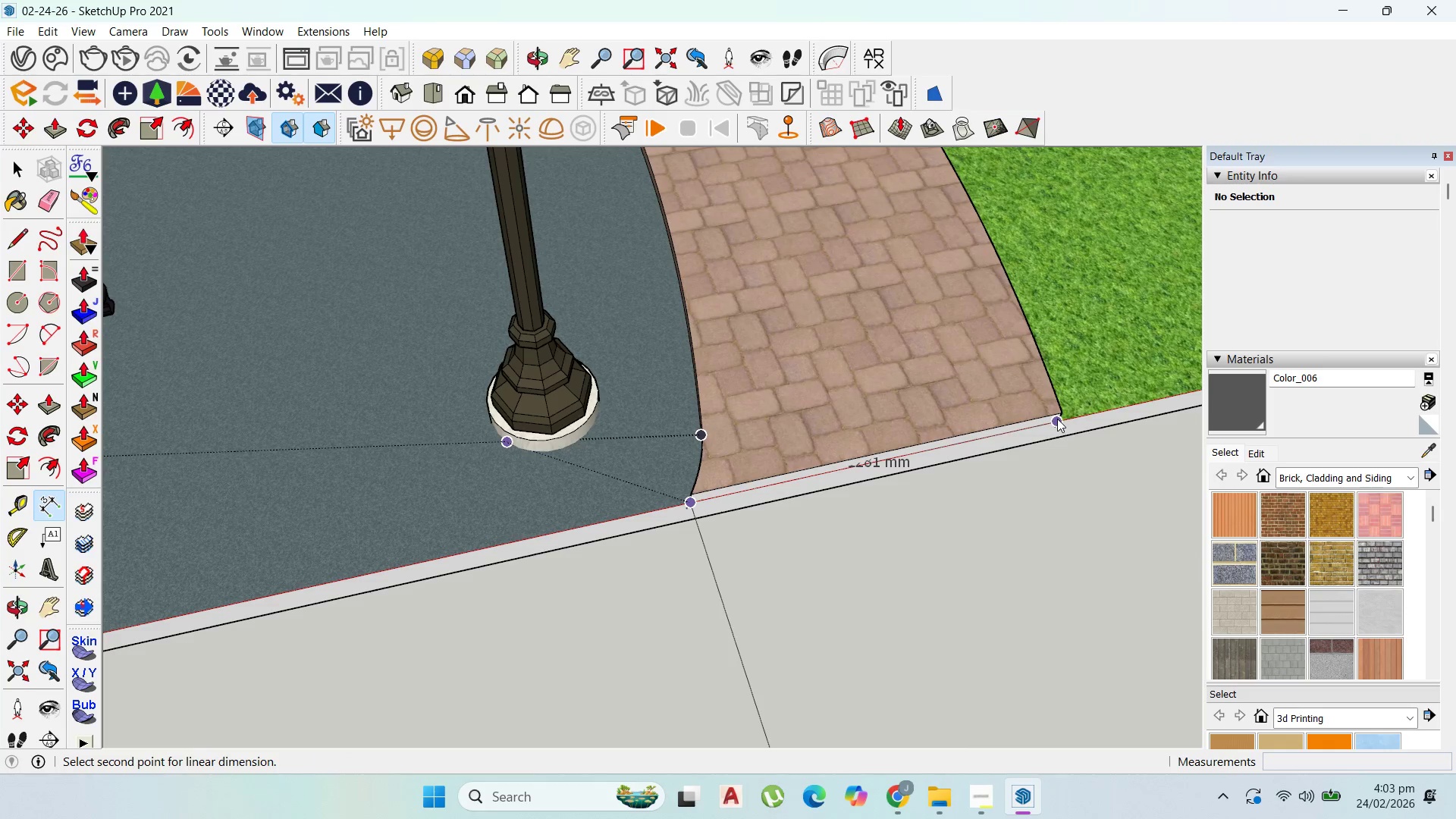 
left_click([1057, 419])
 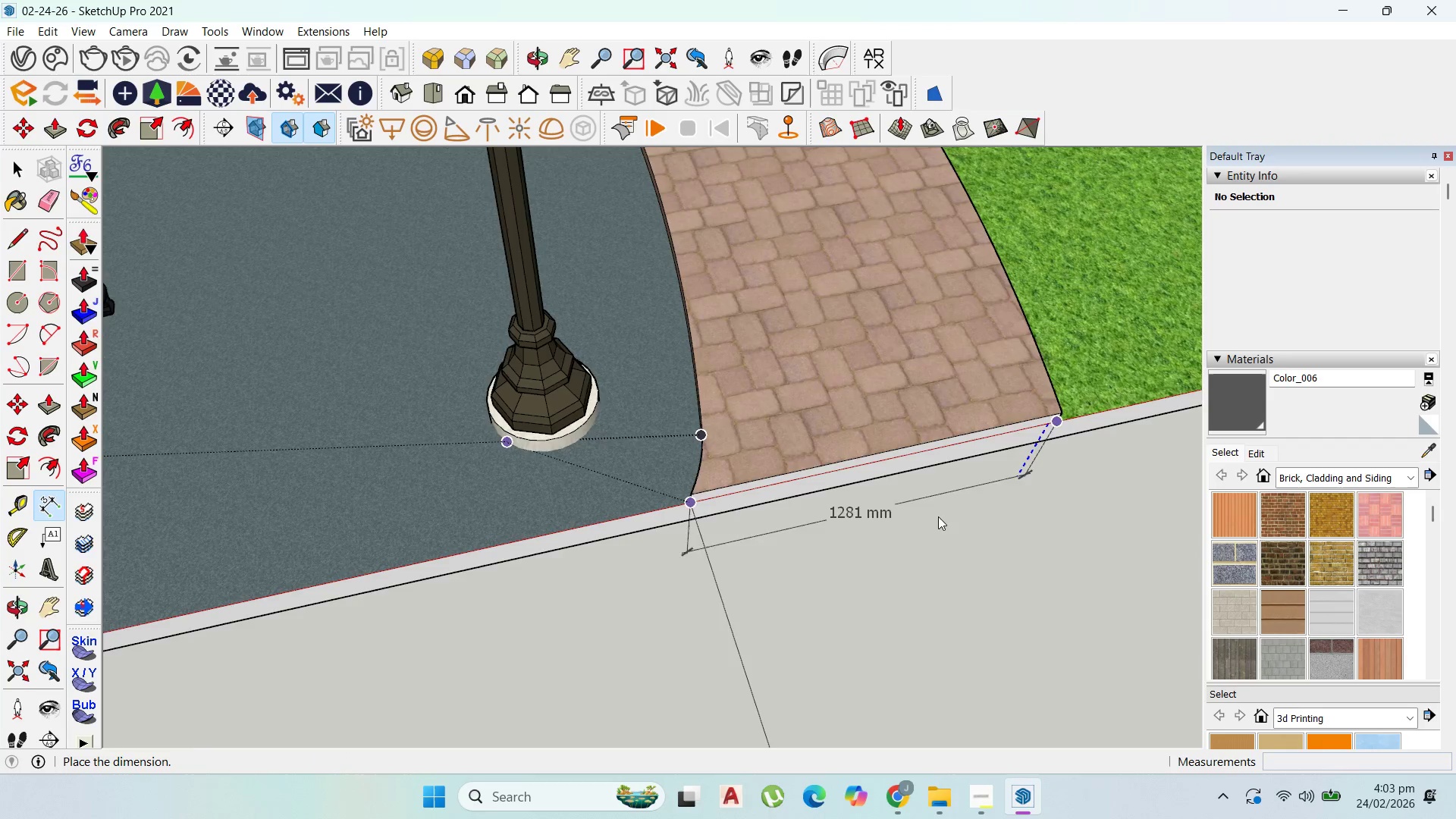 
scroll: coordinate [909, 399], scroll_direction: down, amount: 9.0
 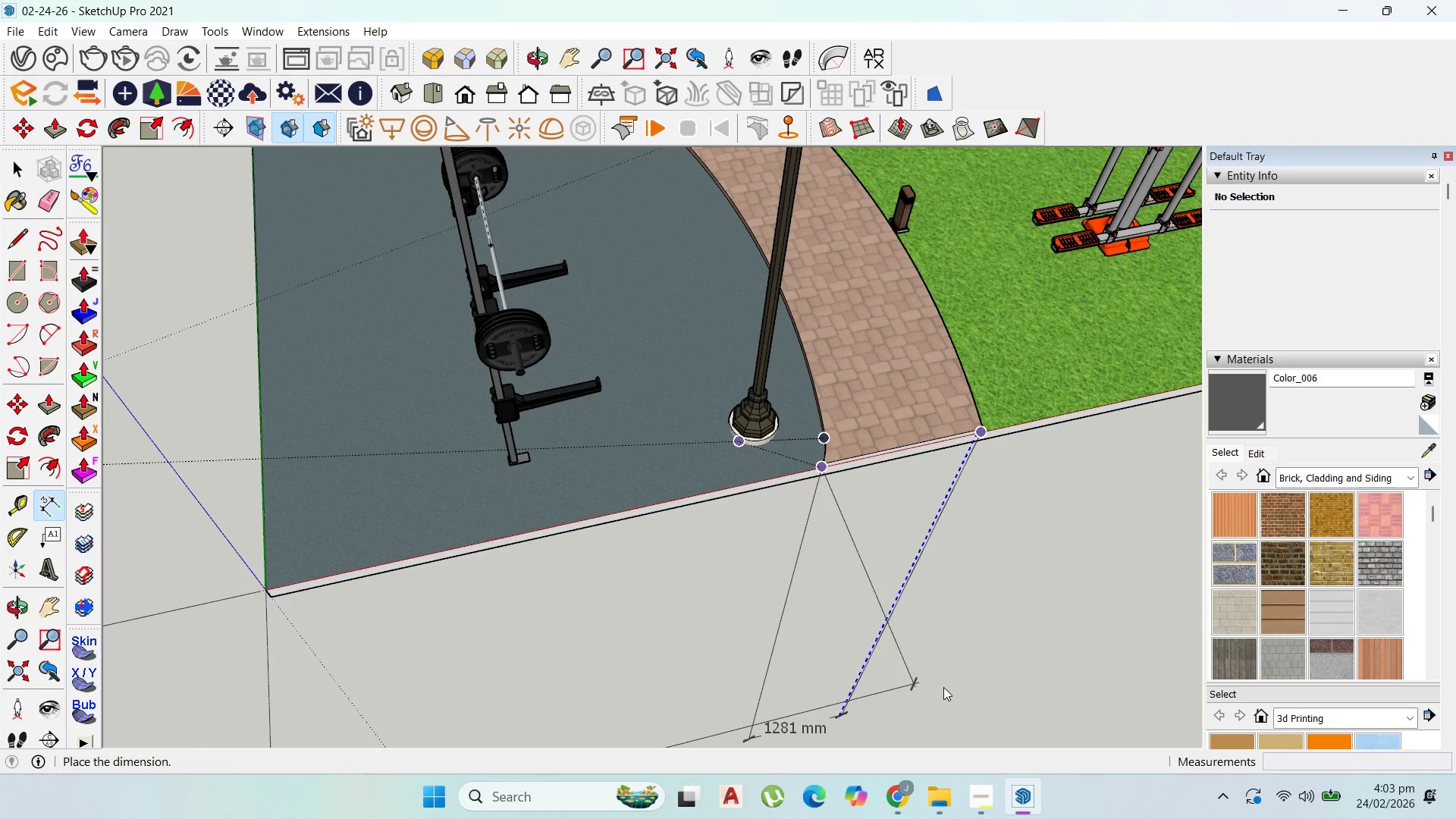 
left_click([1040, 651])
 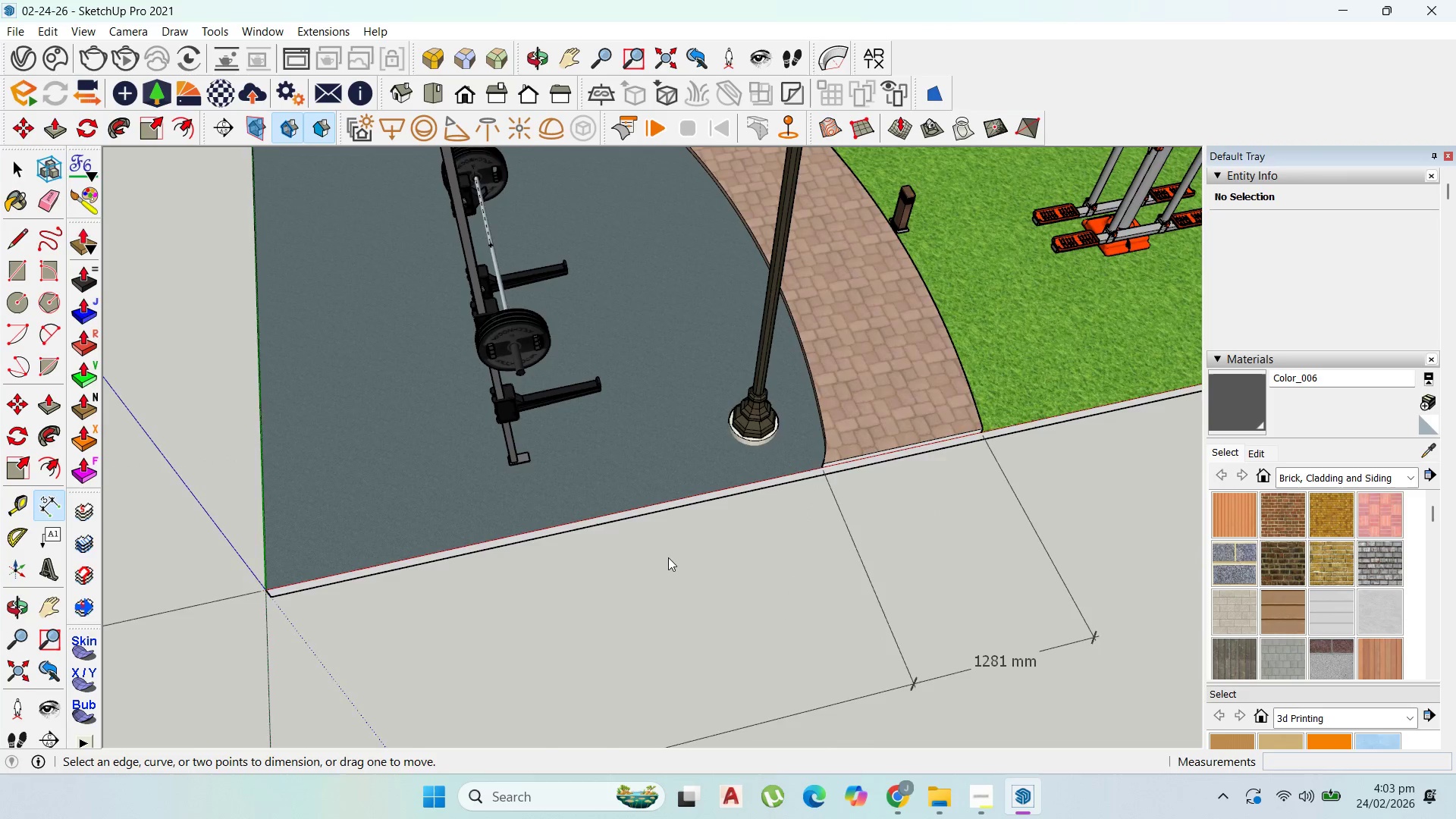 
left_click([886, 463])
 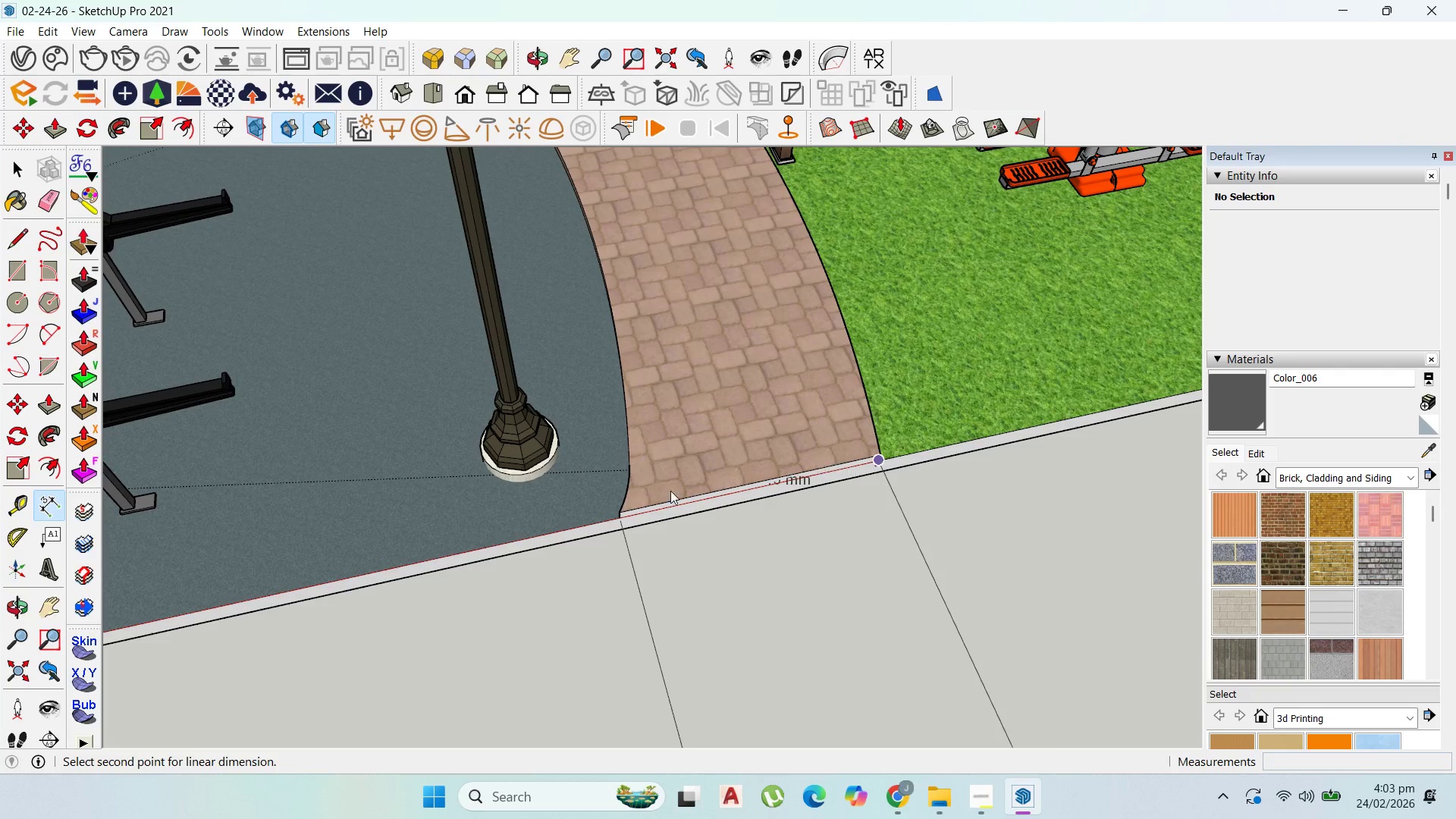 
scroll: coordinate [886, 463], scroll_direction: up, amount: 4.0
 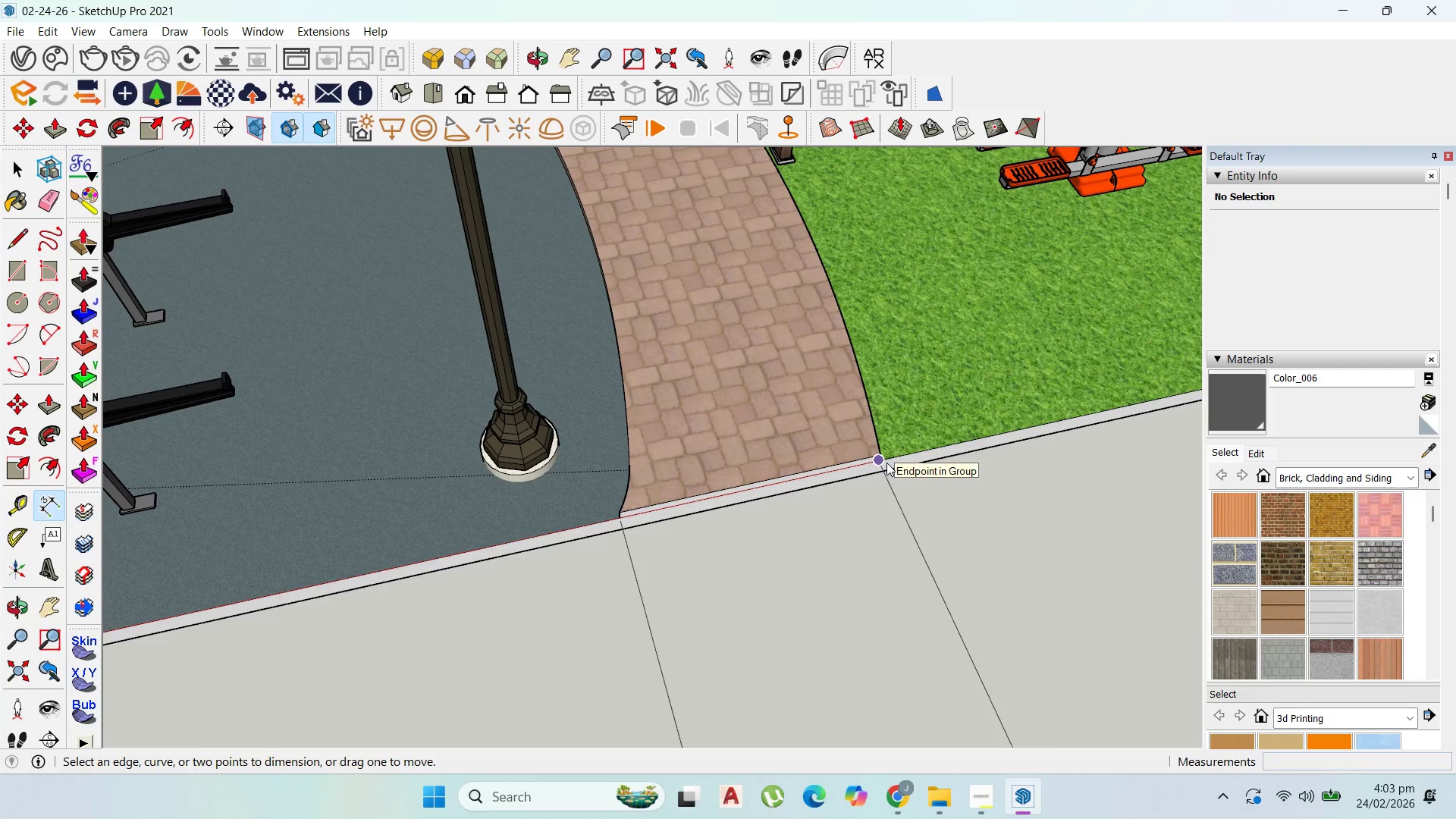 
scroll: coordinate [643, 494], scroll_direction: down, amount: 13.0
 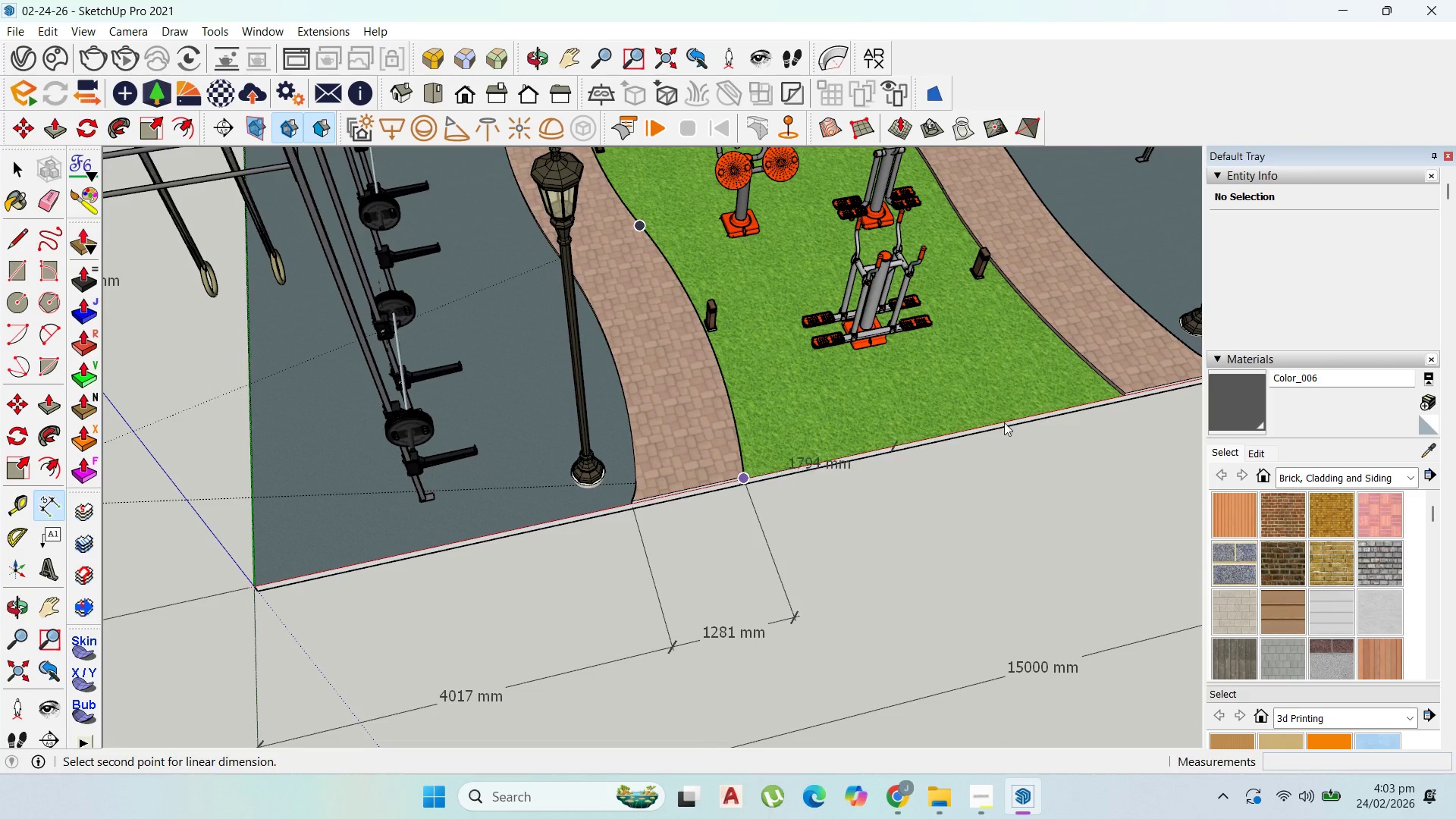 
scroll: coordinate [1079, 415], scroll_direction: up, amount: 2.0
 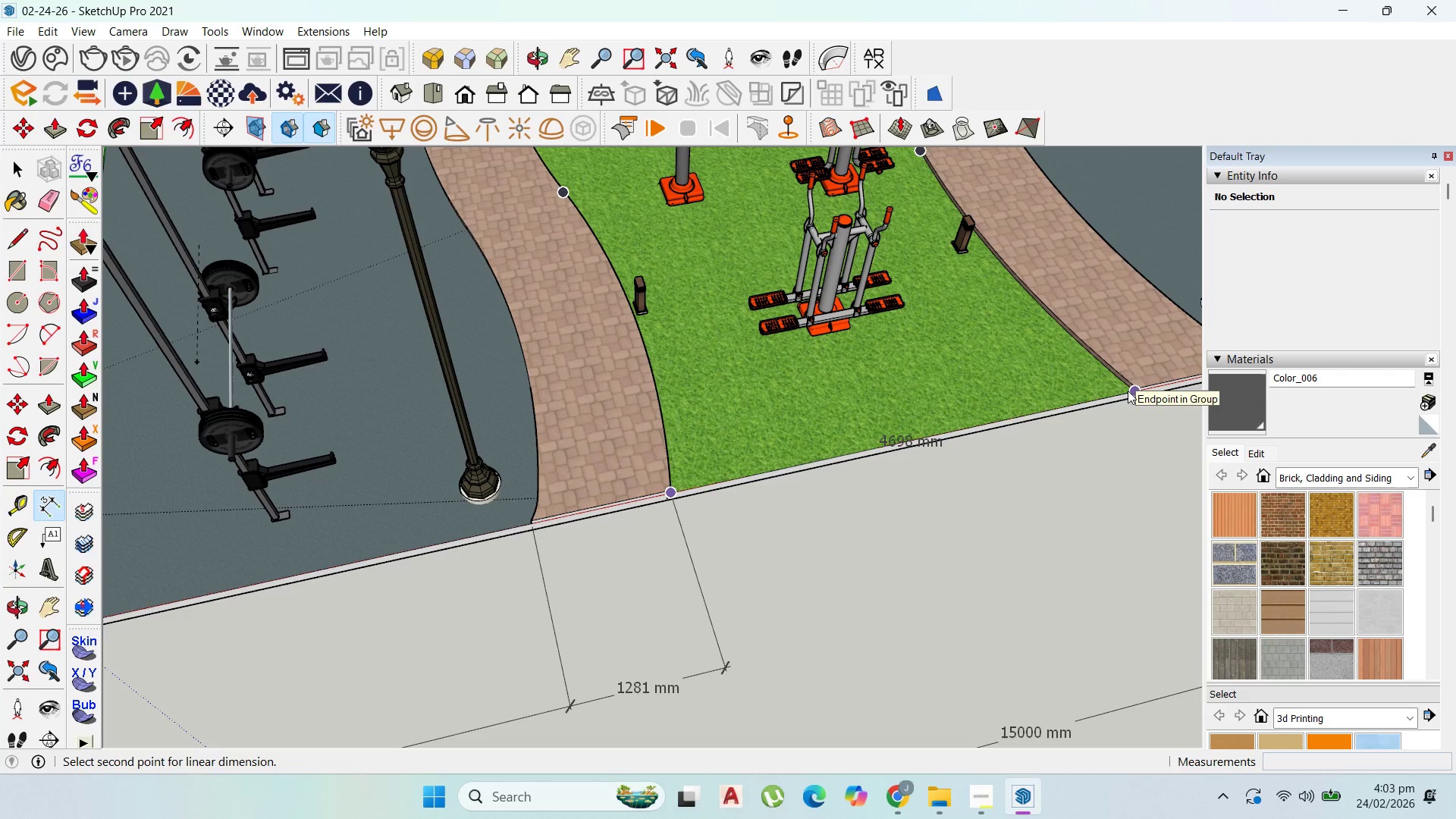 
left_click([1128, 391])
 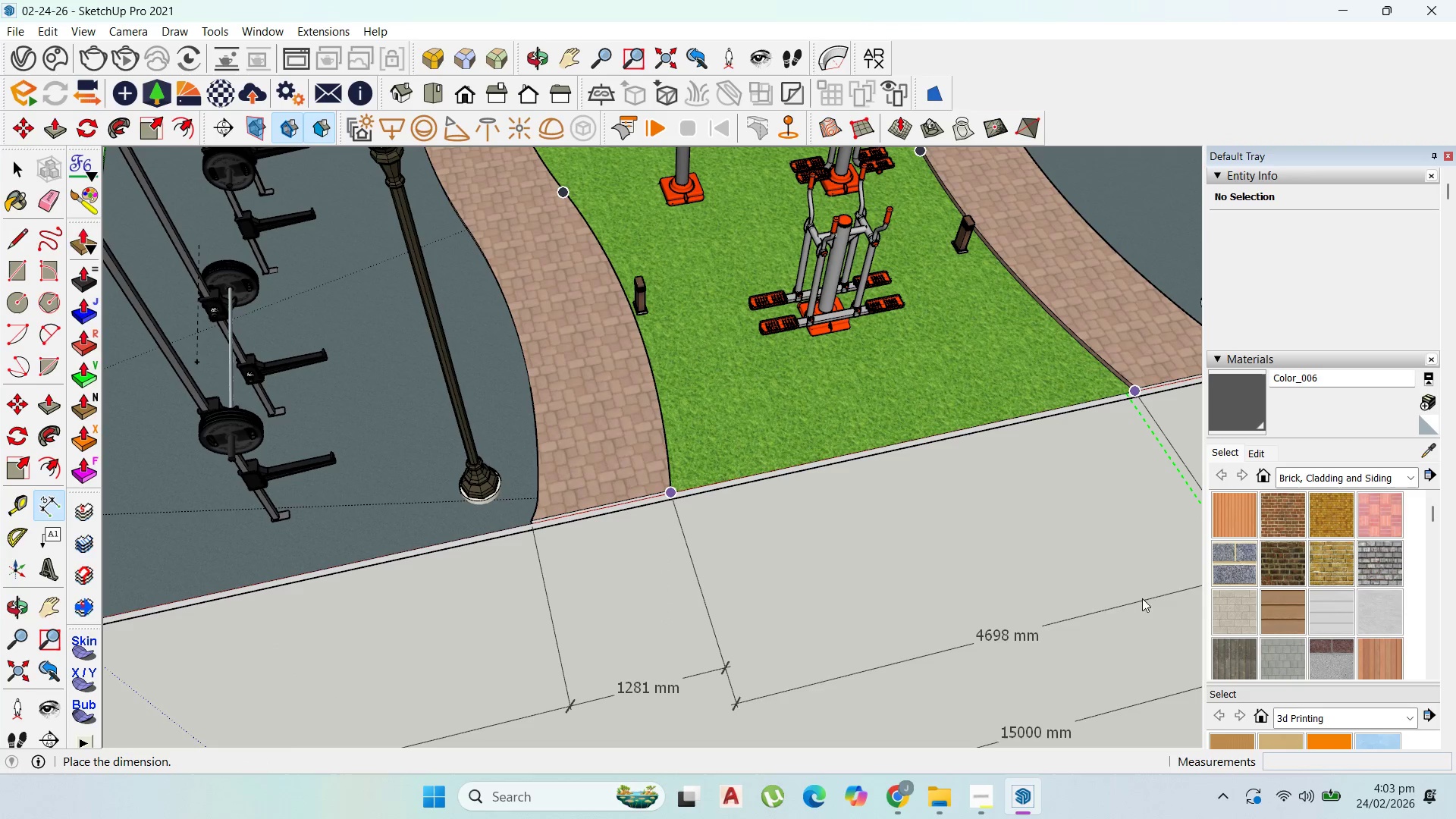 
wait(5.44)
 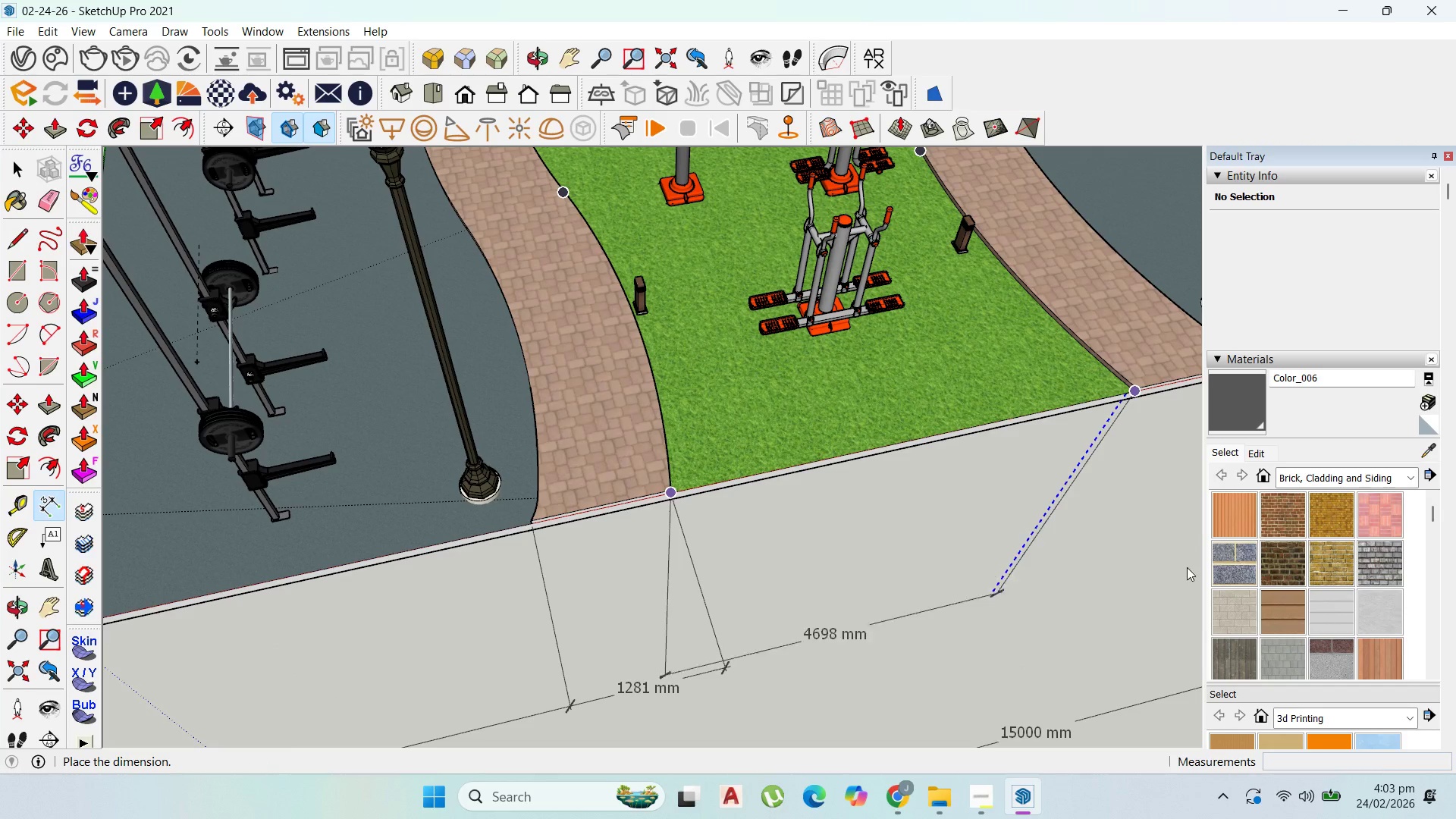 
left_click([1165, 563])
 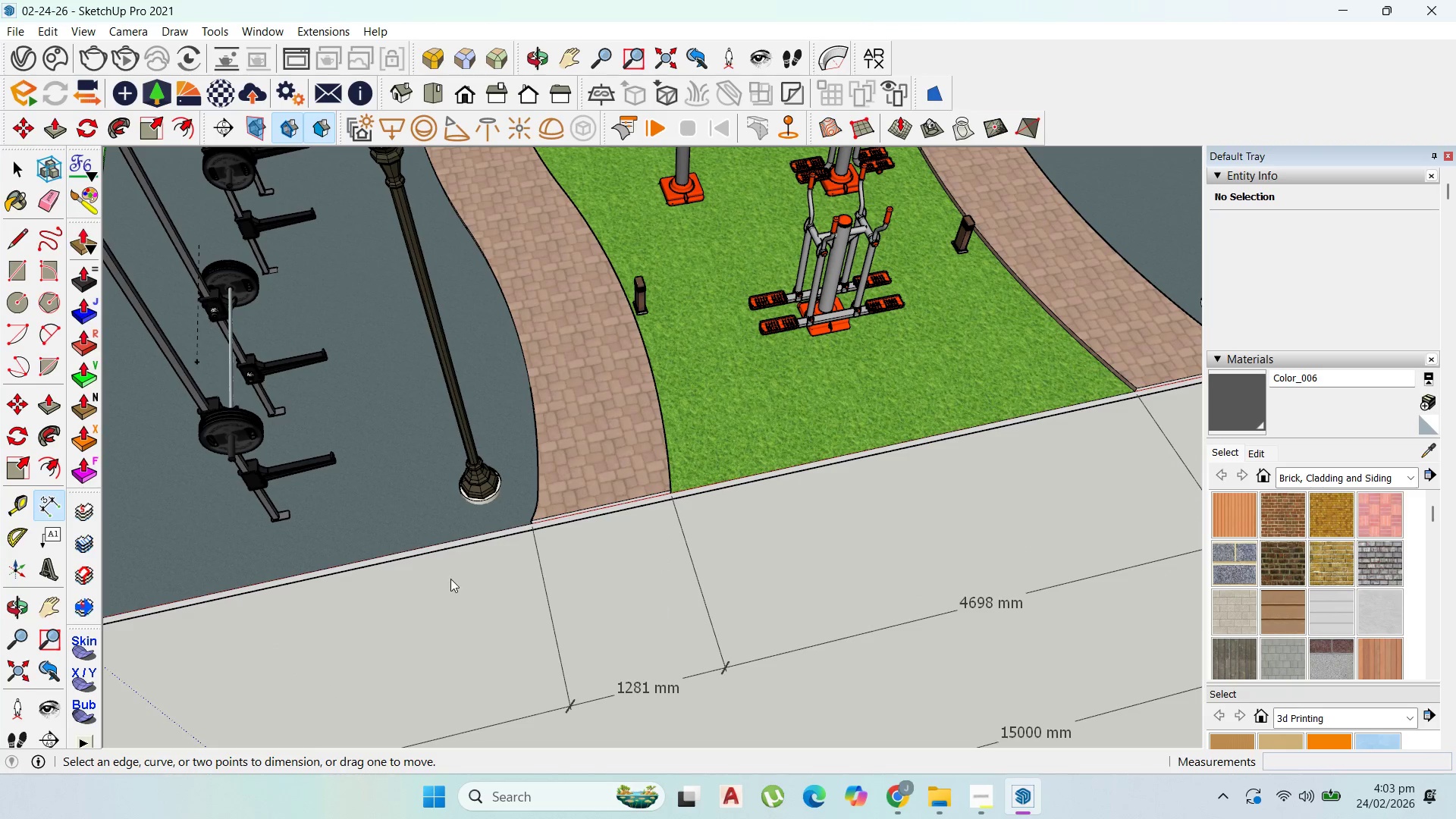 
scroll: coordinate [788, 458], scroll_direction: up, amount: 16.0
 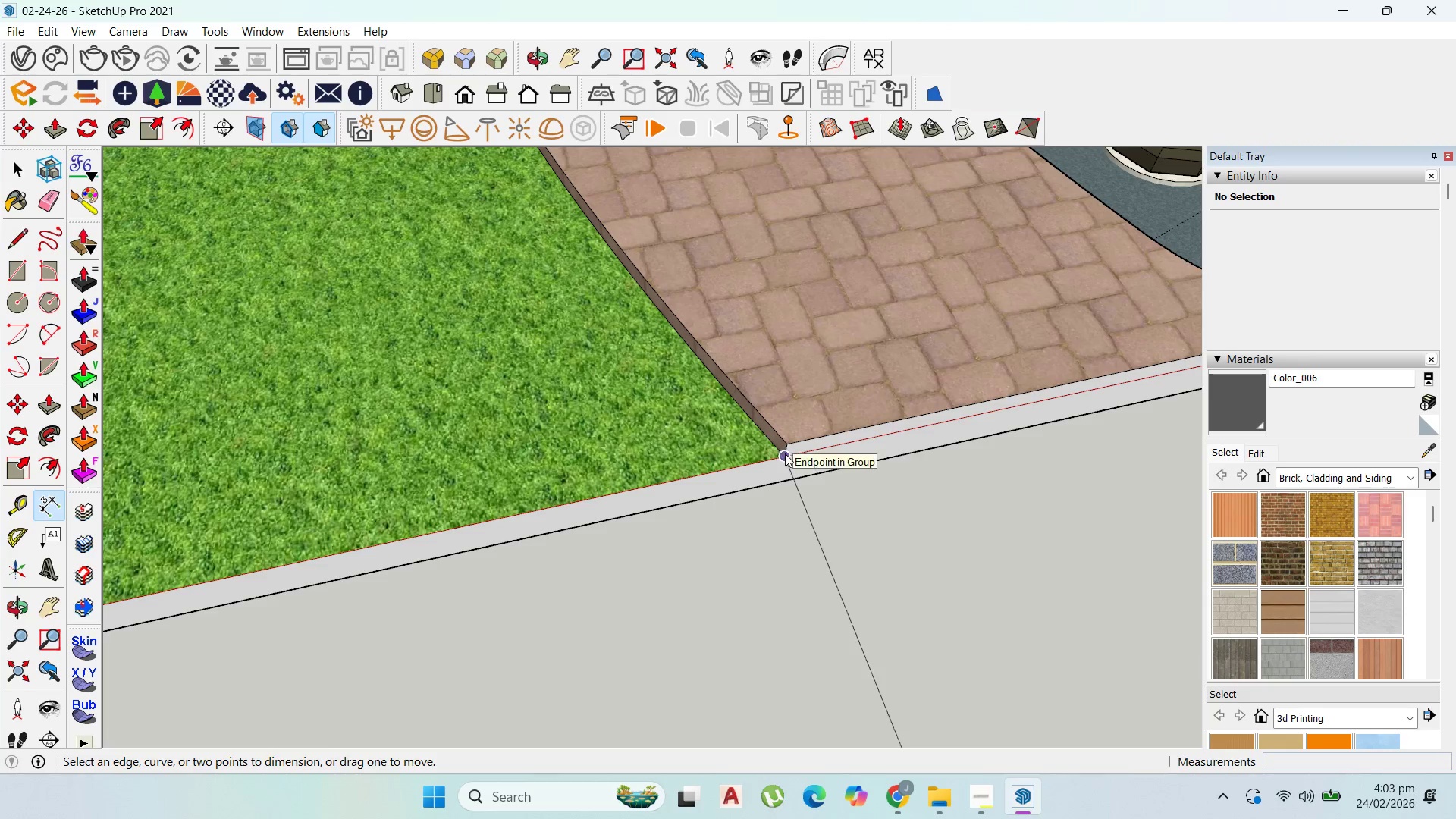 
left_click([785, 453])
 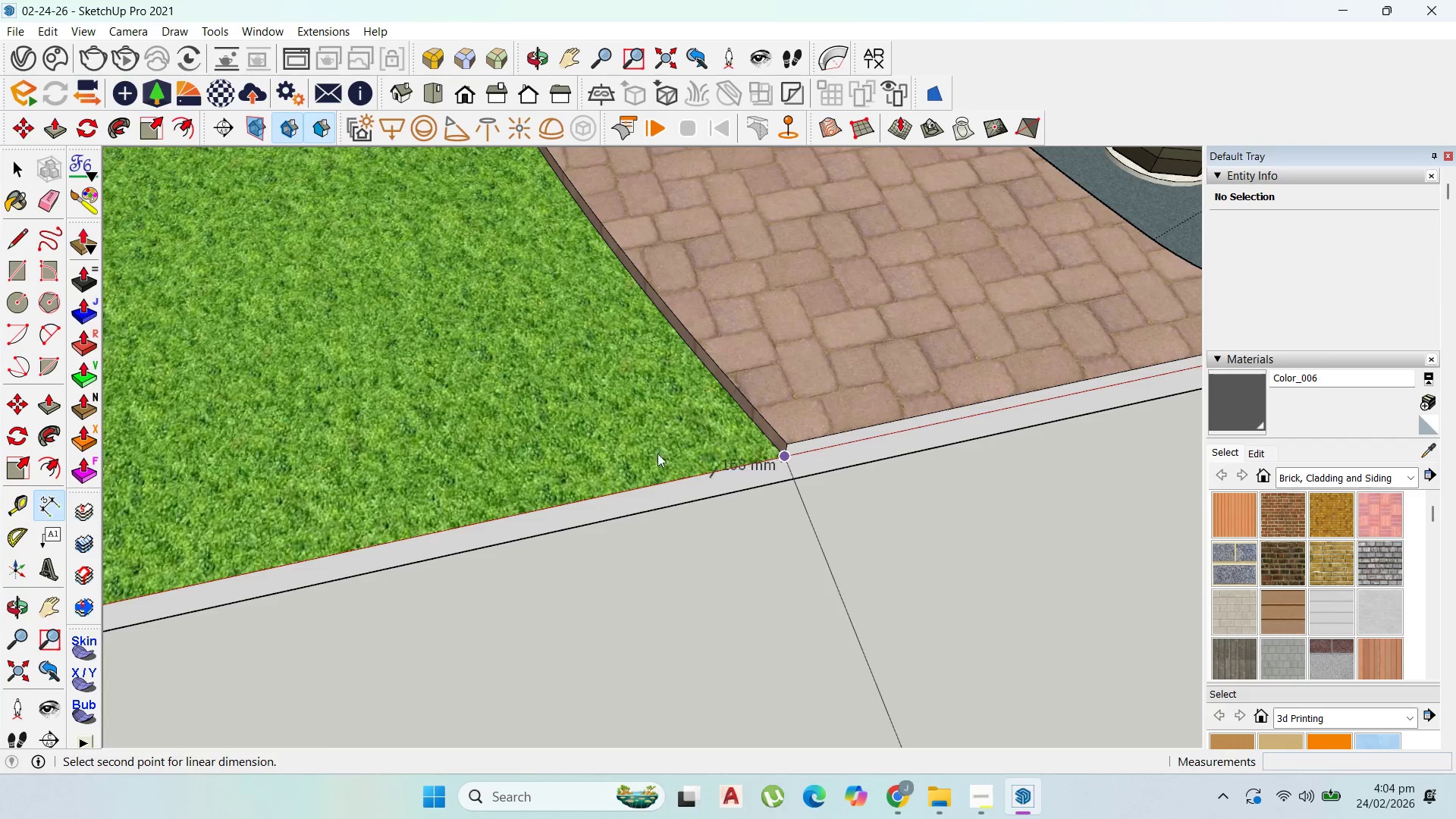 
scroll: coordinate [667, 460], scroll_direction: down, amount: 8.0
 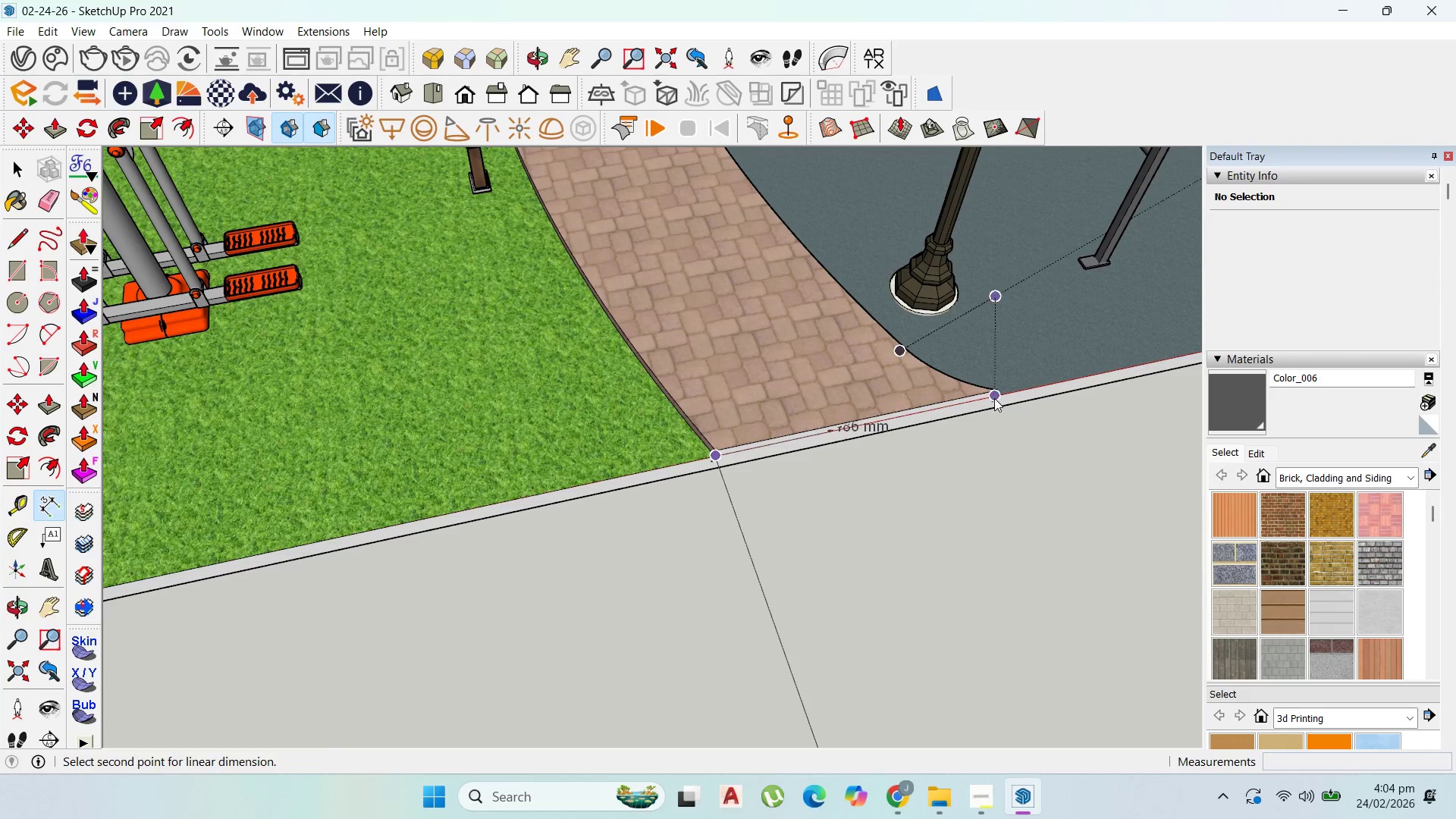 
left_click([993, 395])
 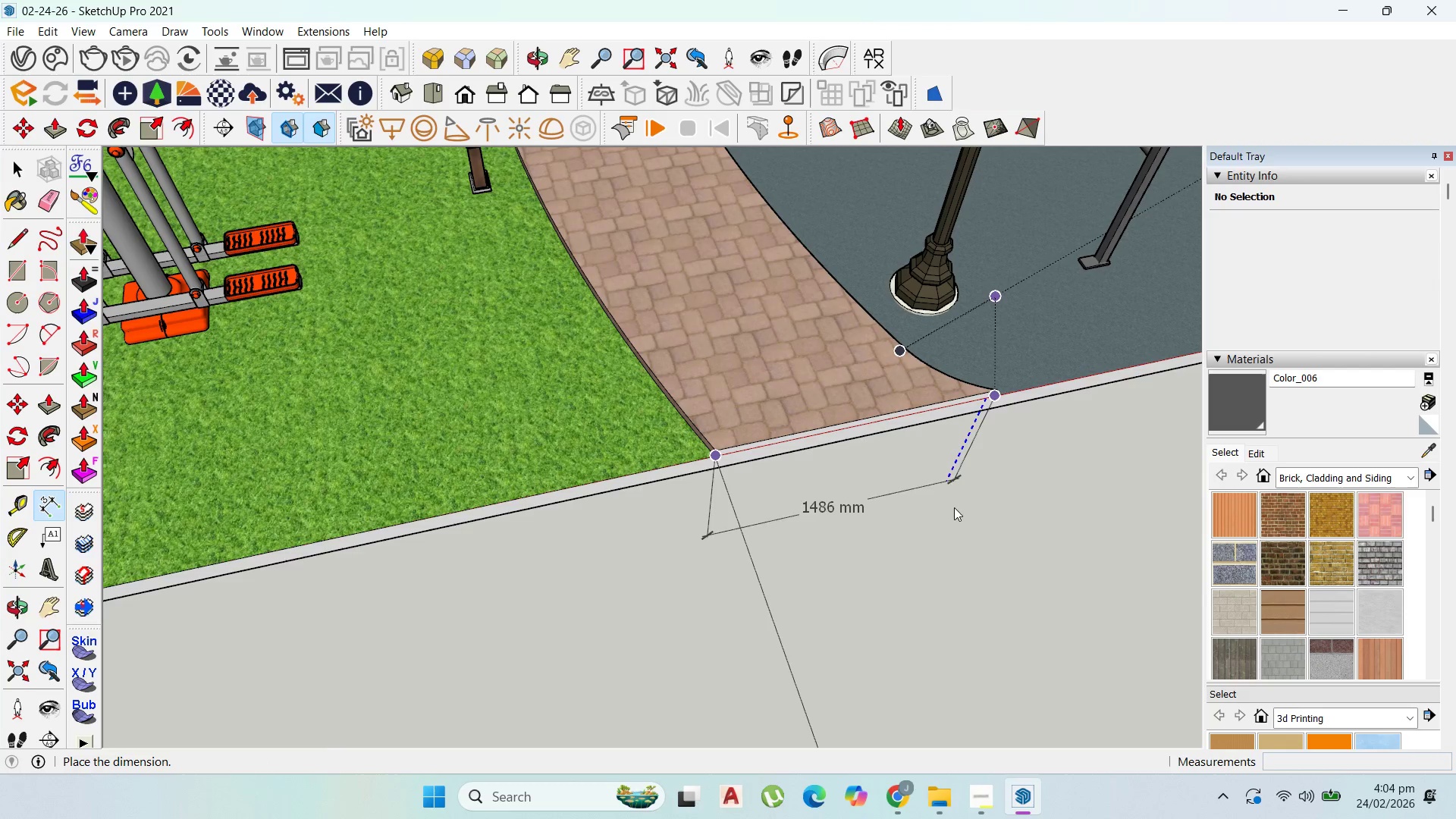 
scroll: coordinate [1045, 440], scroll_direction: down, amount: 6.0
 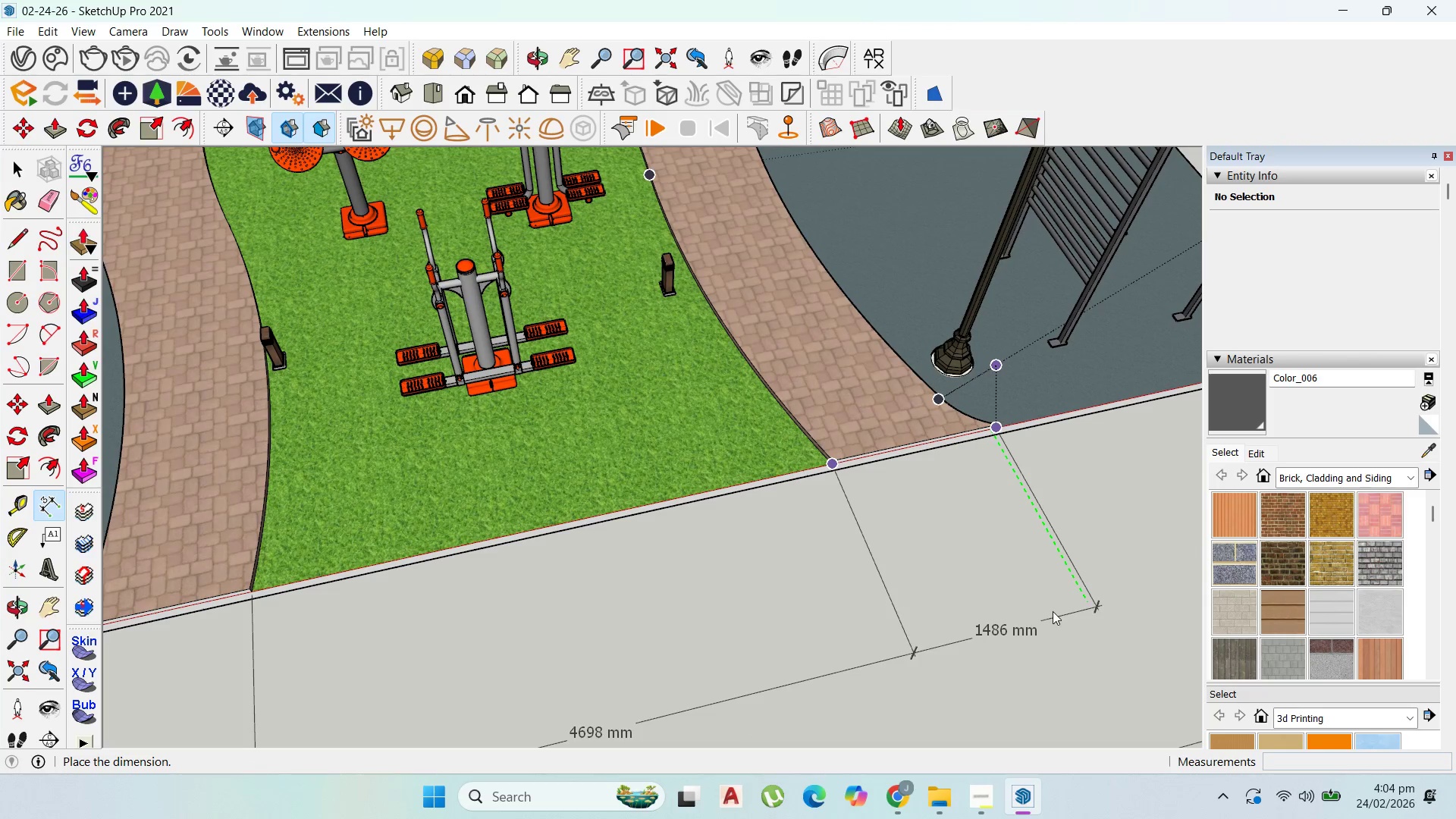 
left_click([1053, 610])
 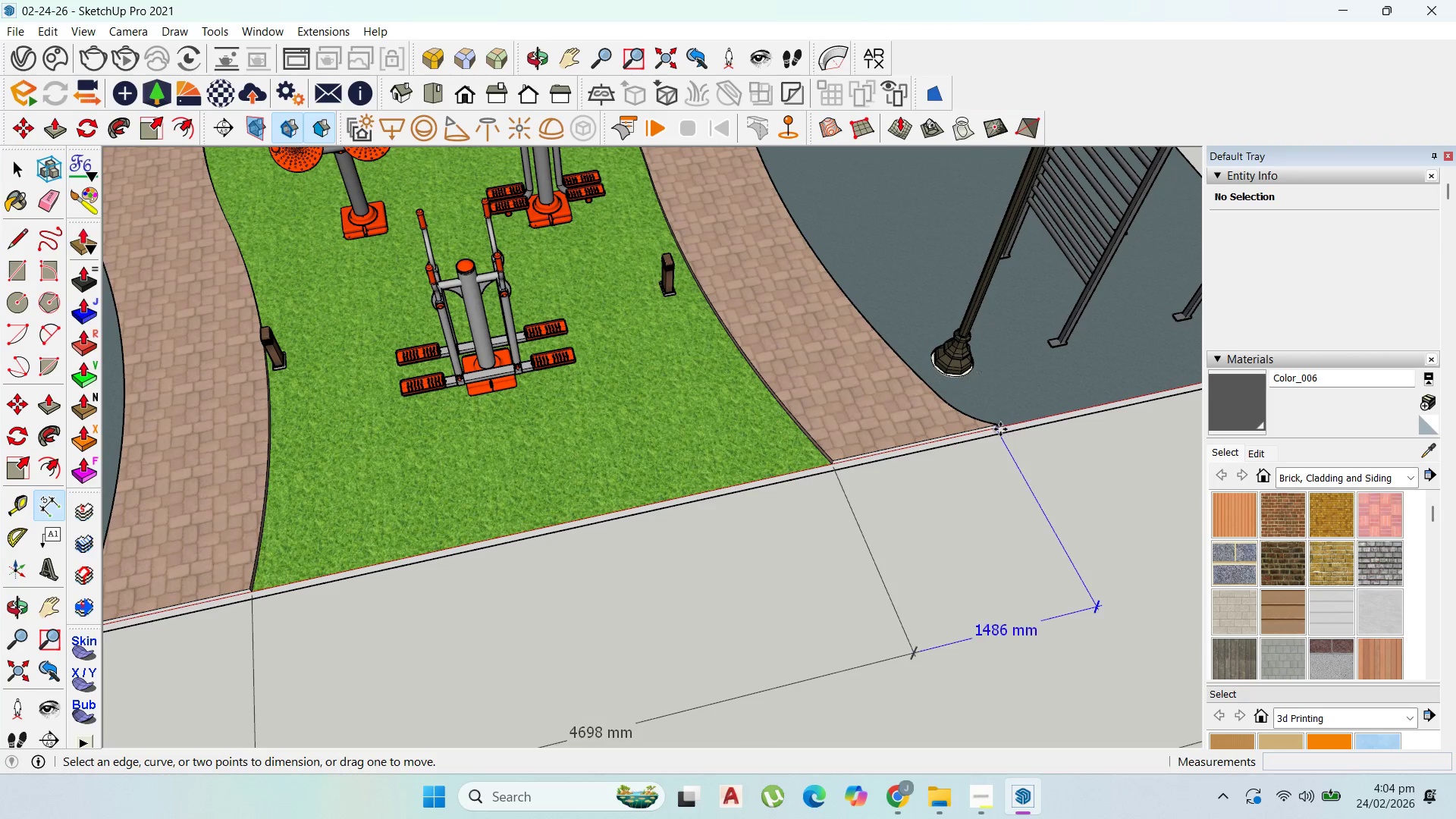 
scroll: coordinate [994, 432], scroll_direction: up, amount: 13.0
 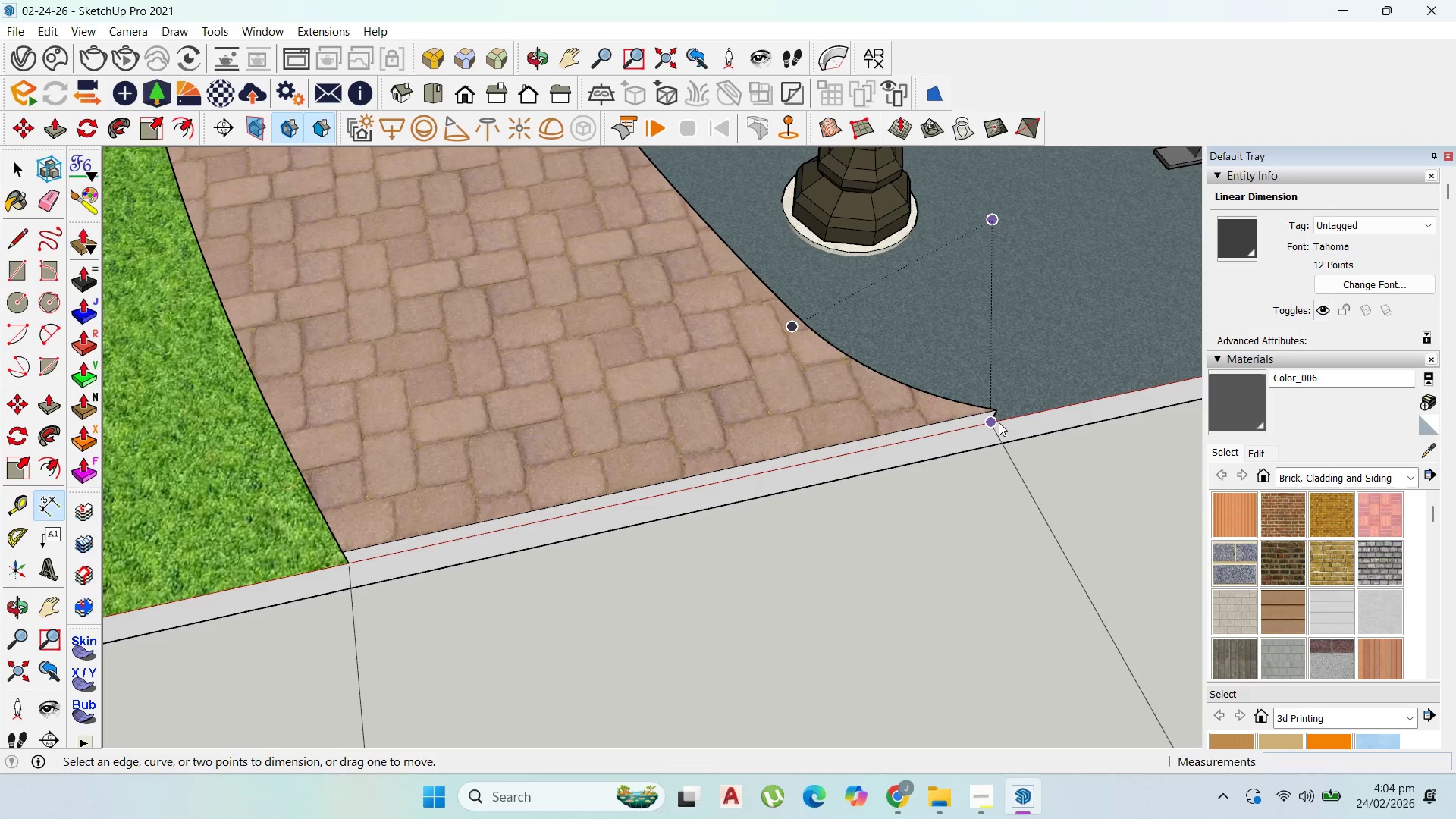 
scroll: coordinate [615, 484], scroll_direction: down, amount: 19.0
 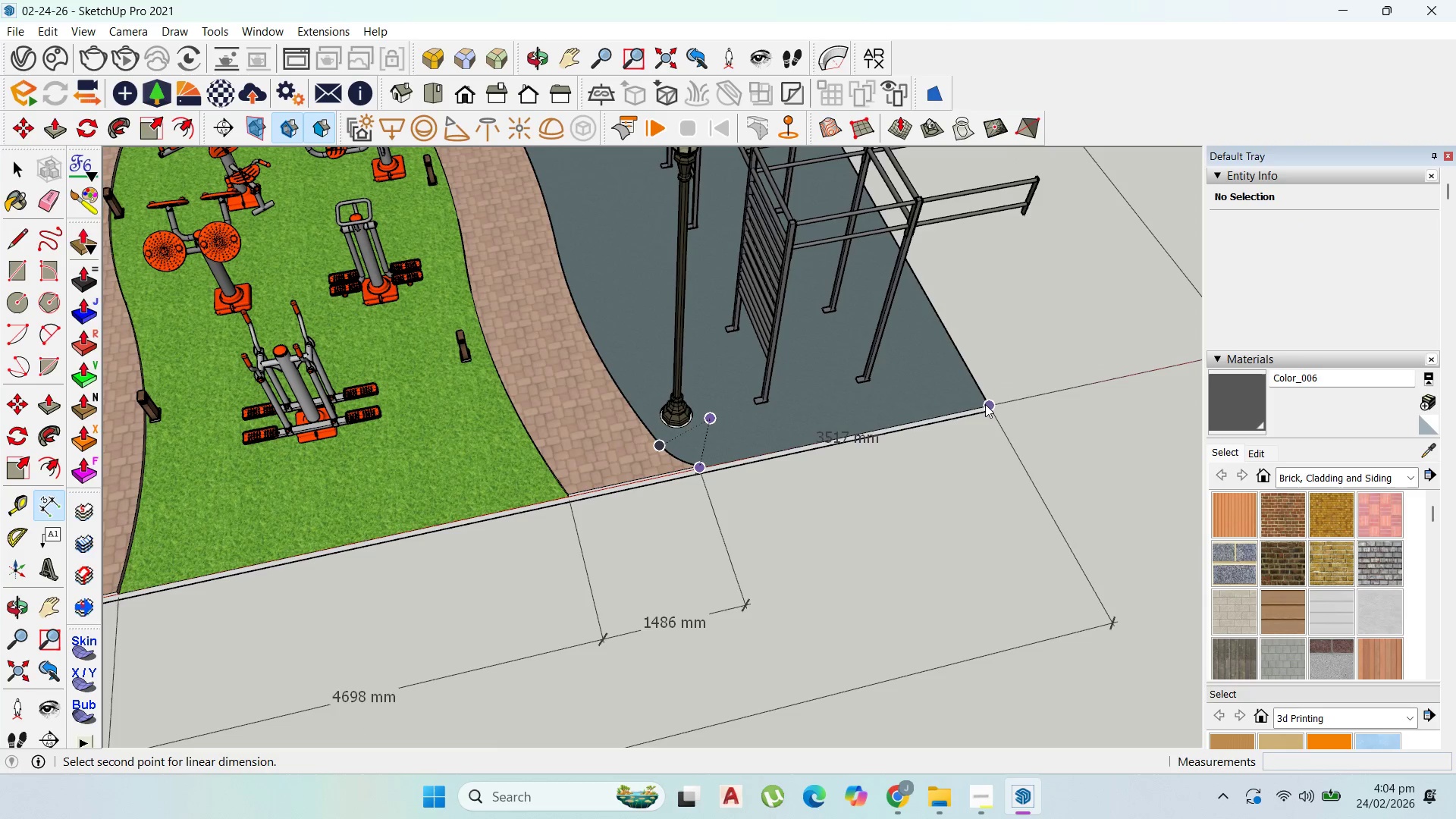 
left_click([987, 404])
 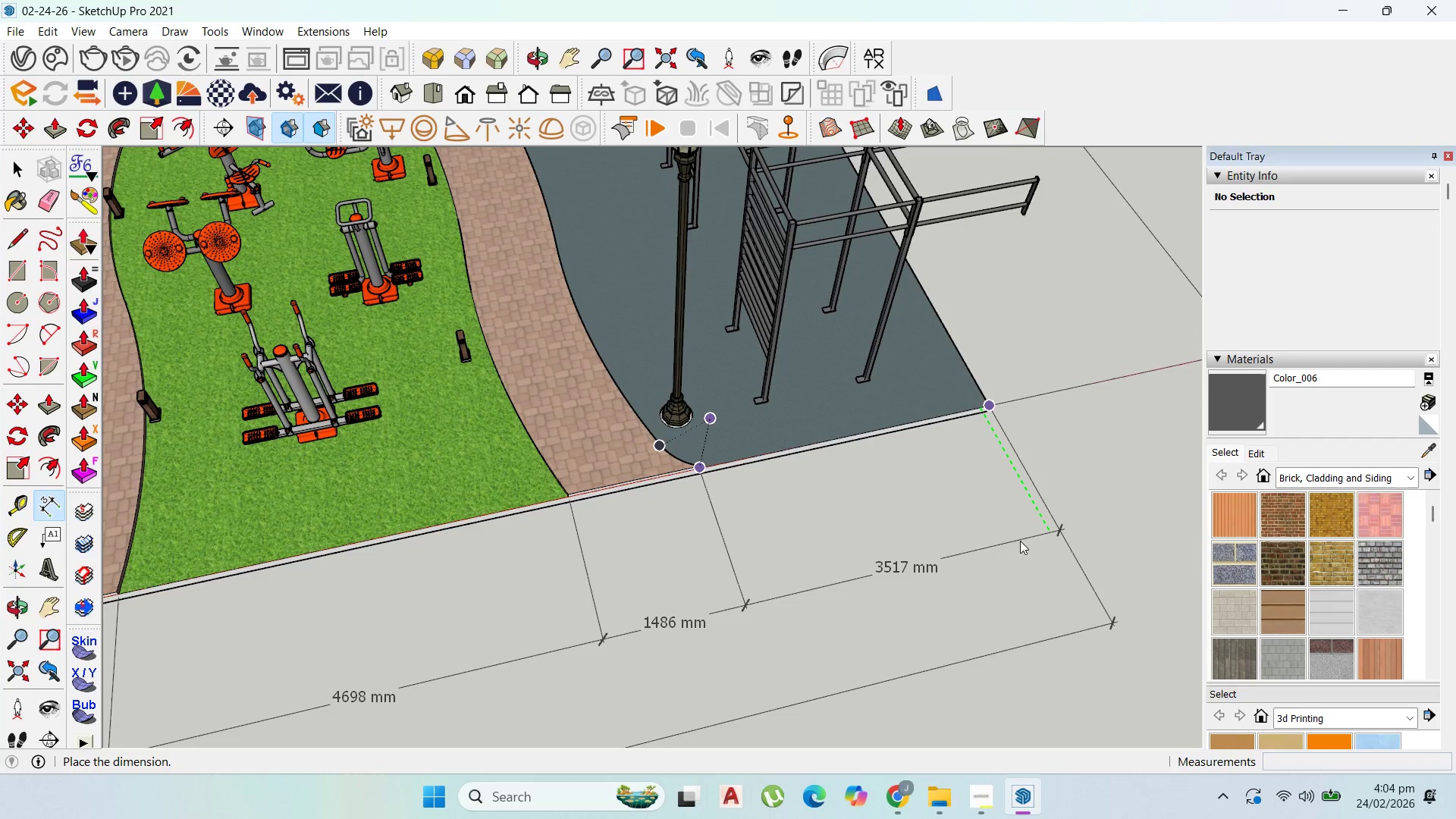 
scroll: coordinate [880, 673], scroll_direction: down, amount: 47.0
 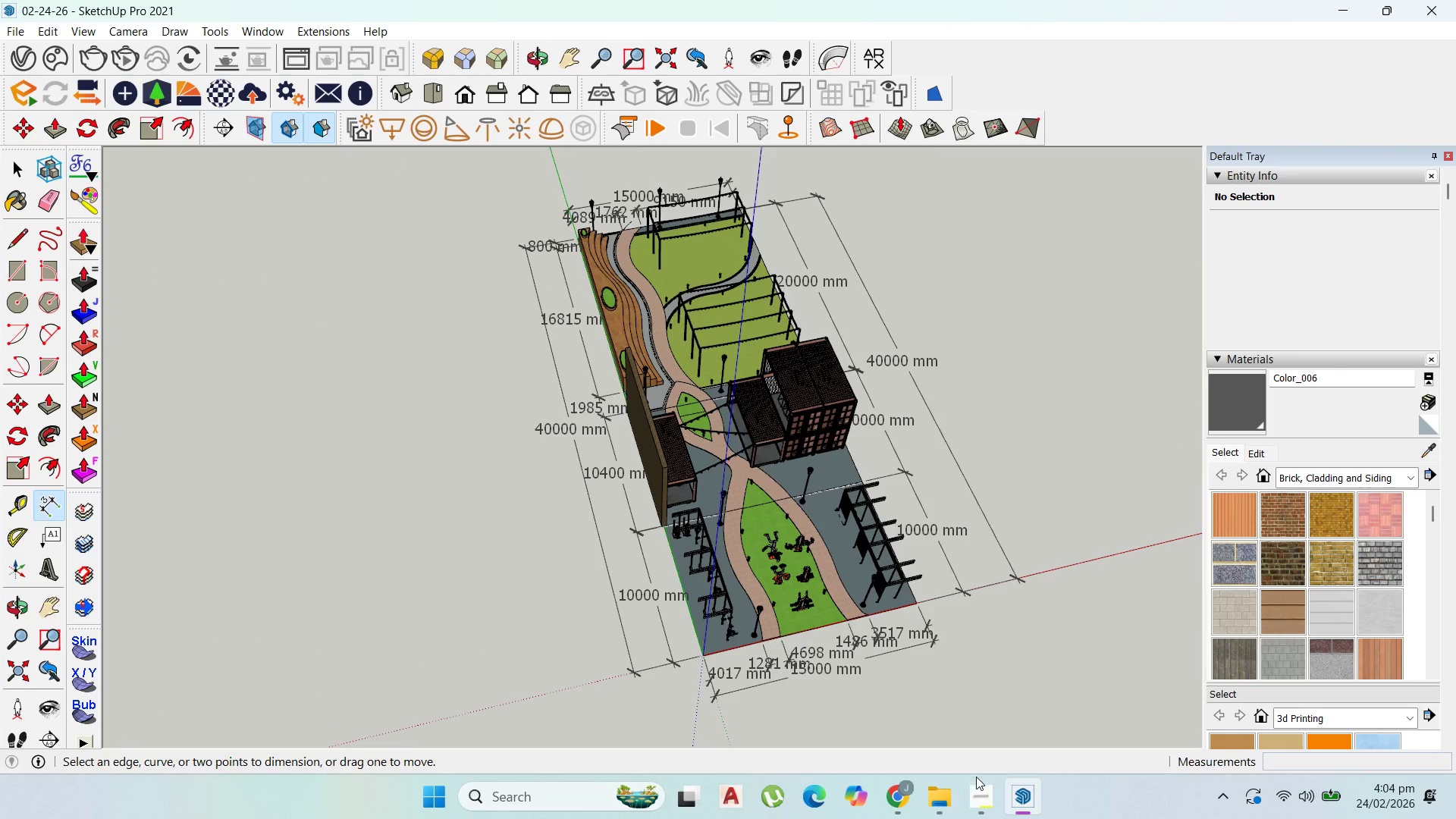 
left_click([978, 784])